 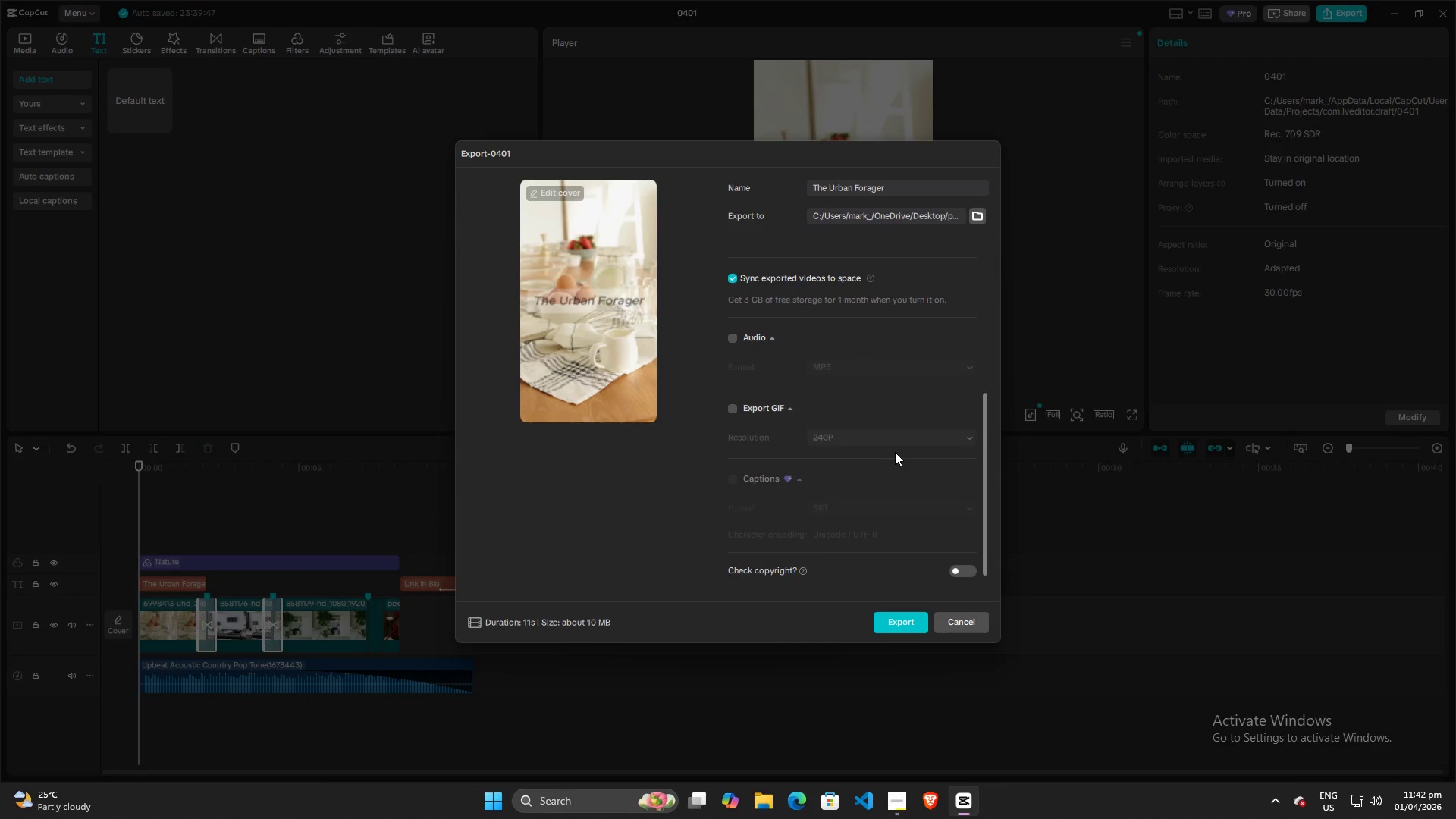 
scroll: coordinate [895, 452], scroll_direction: up, amount: 12.0
 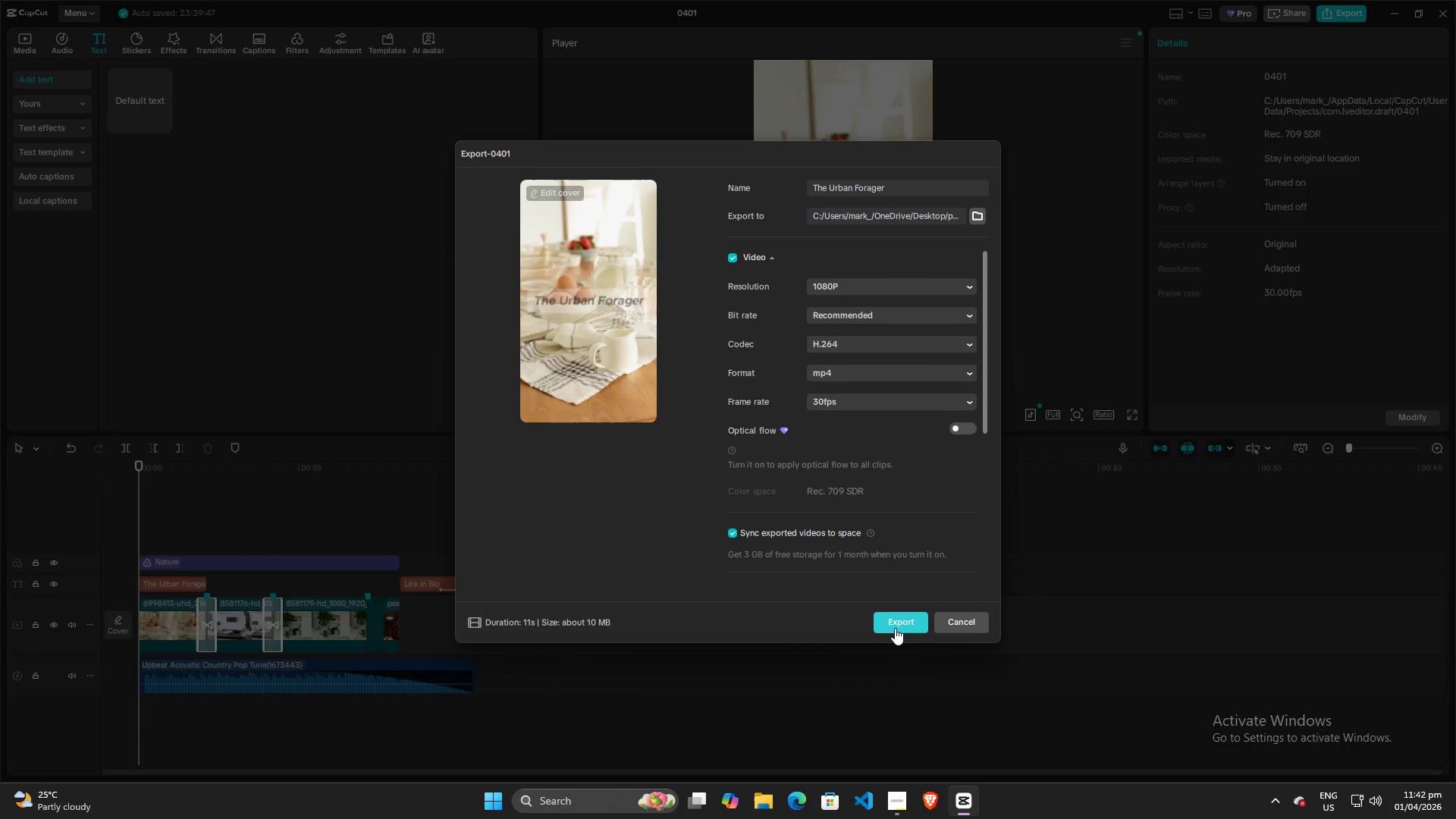 
wait(5.51)
 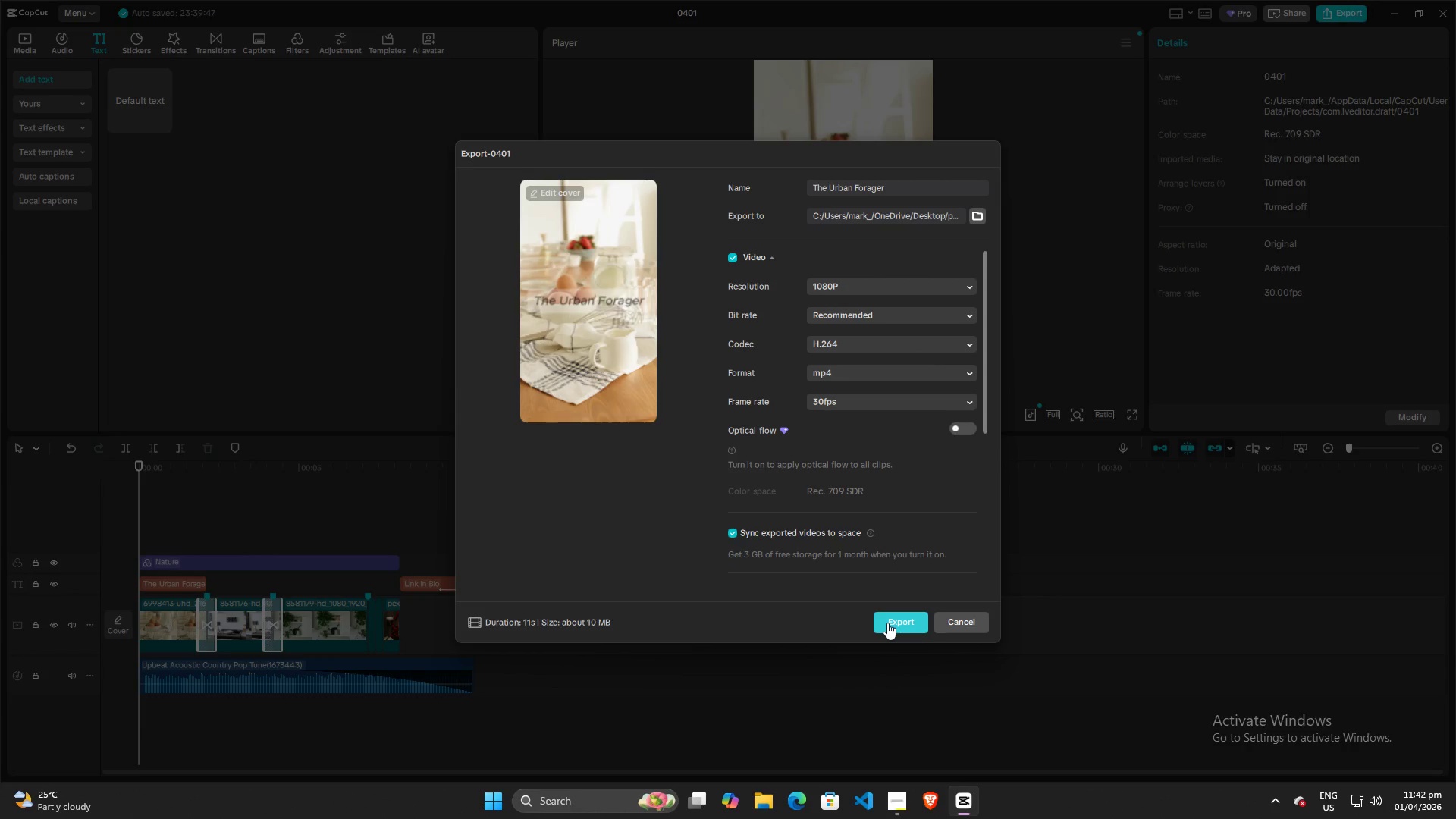 
left_click([895, 628])
 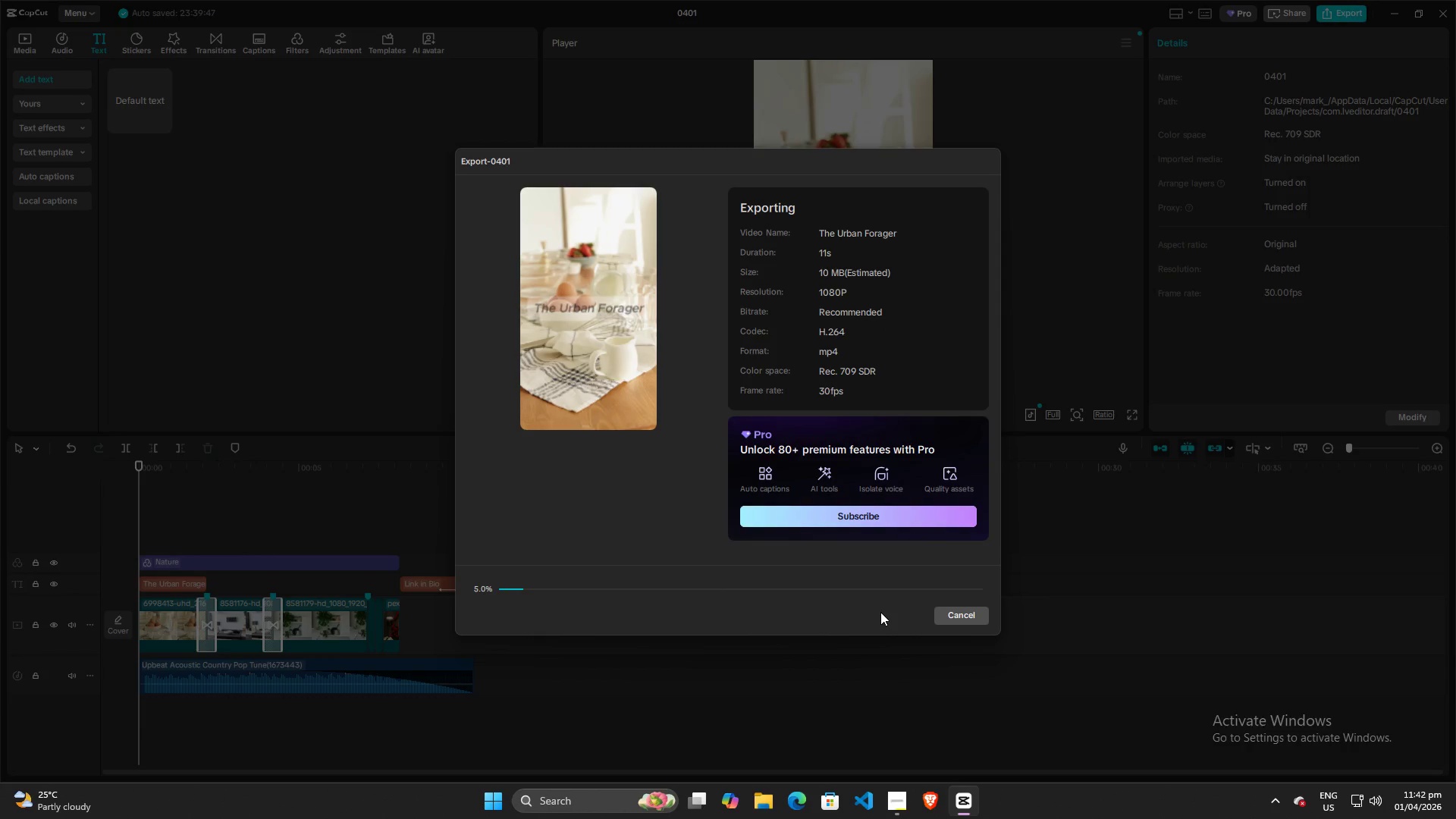 
wait(37.98)
 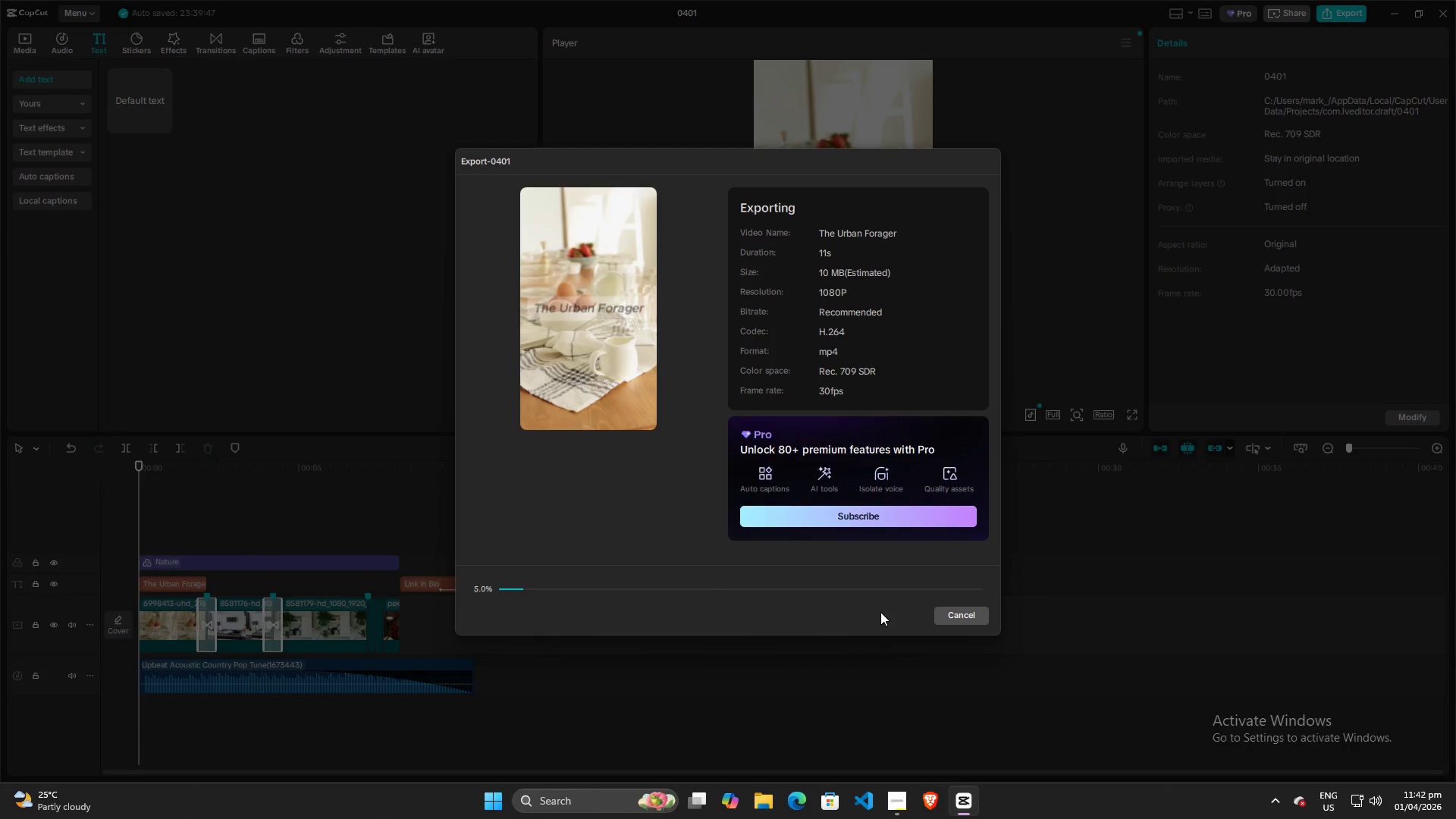 
scroll: coordinate [682, 437], scroll_direction: up, amount: 4.0
 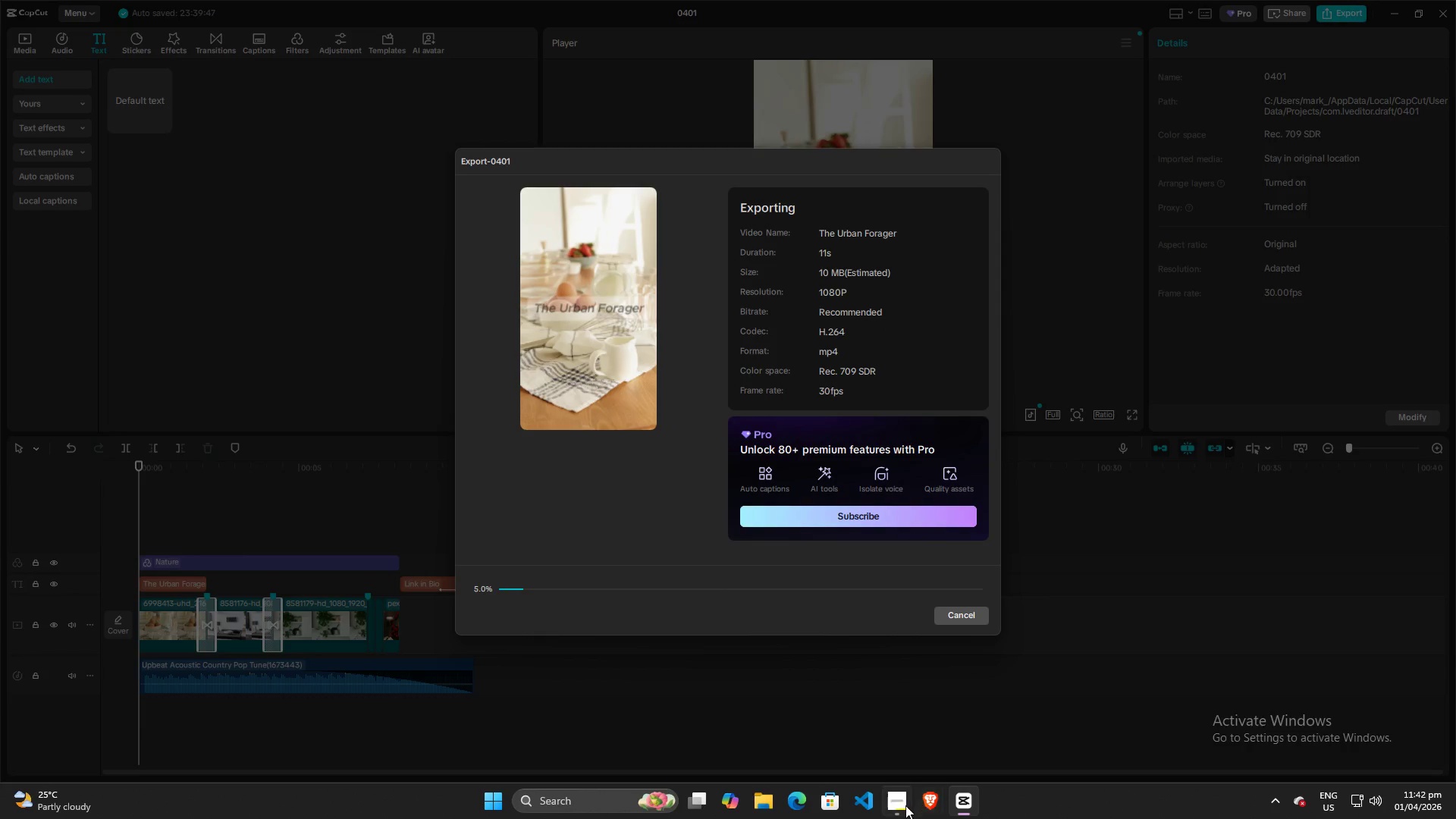 
left_click([902, 805])